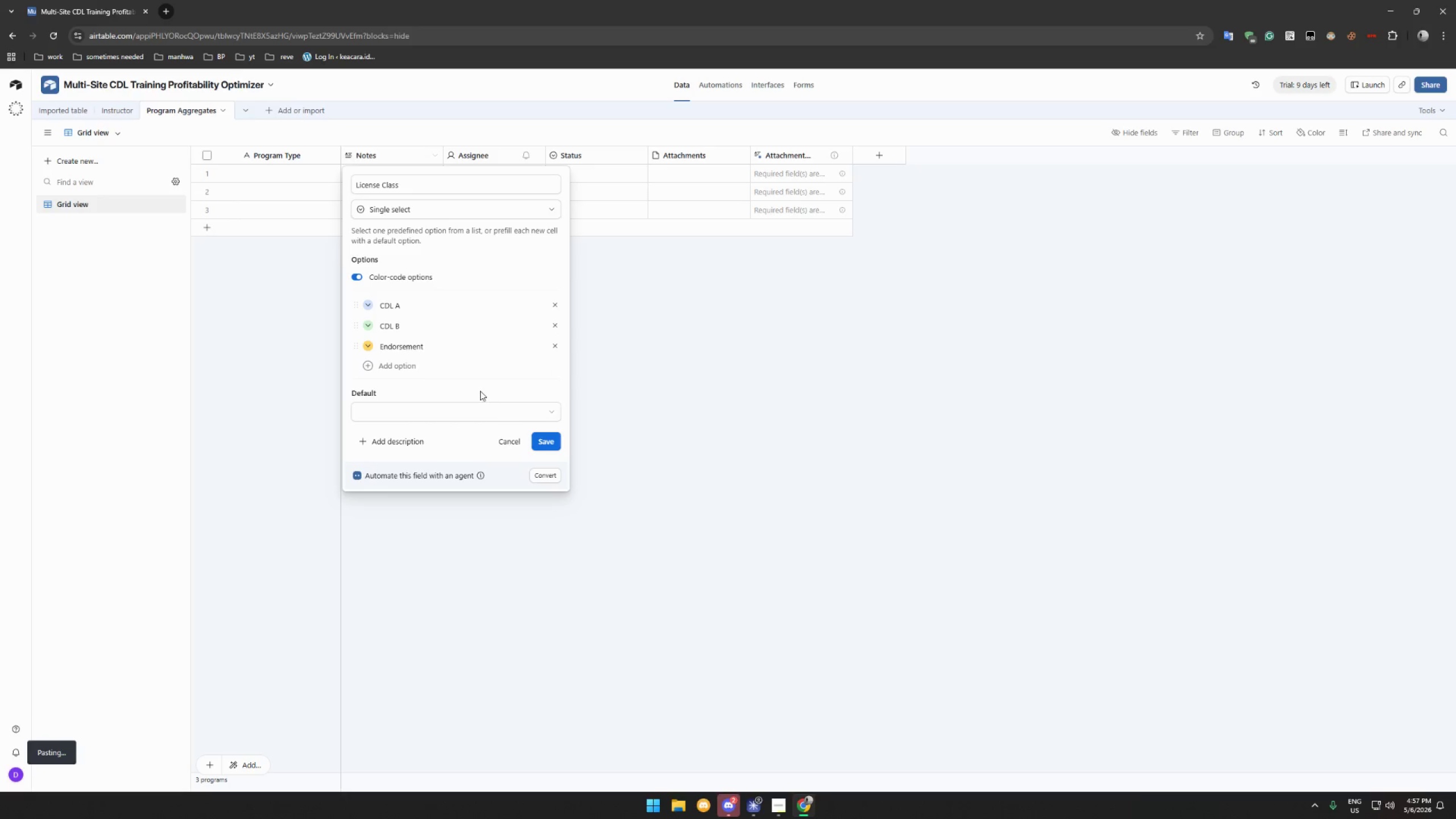 
left_click([551, 444])
 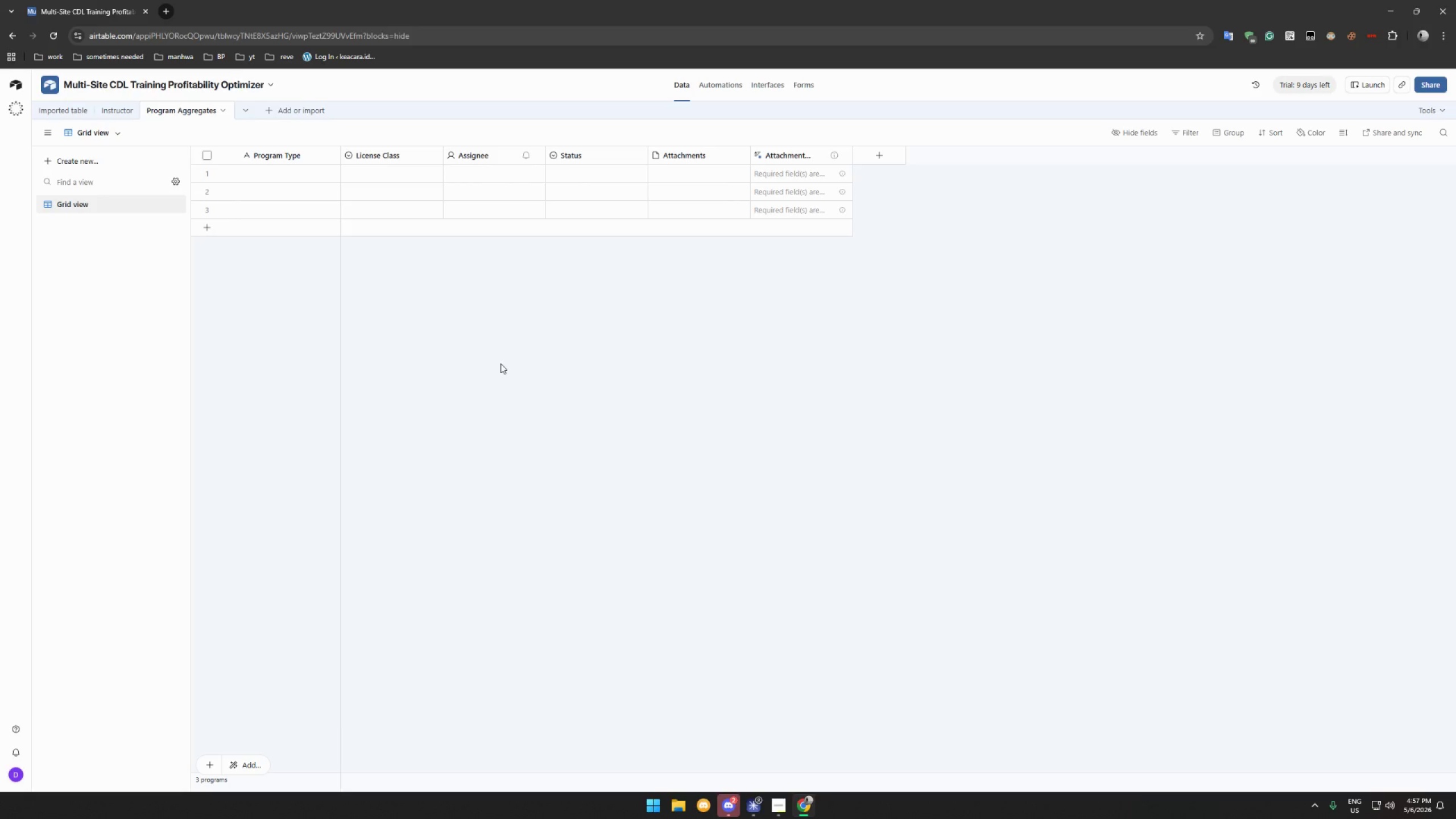 
wait(18.06)
 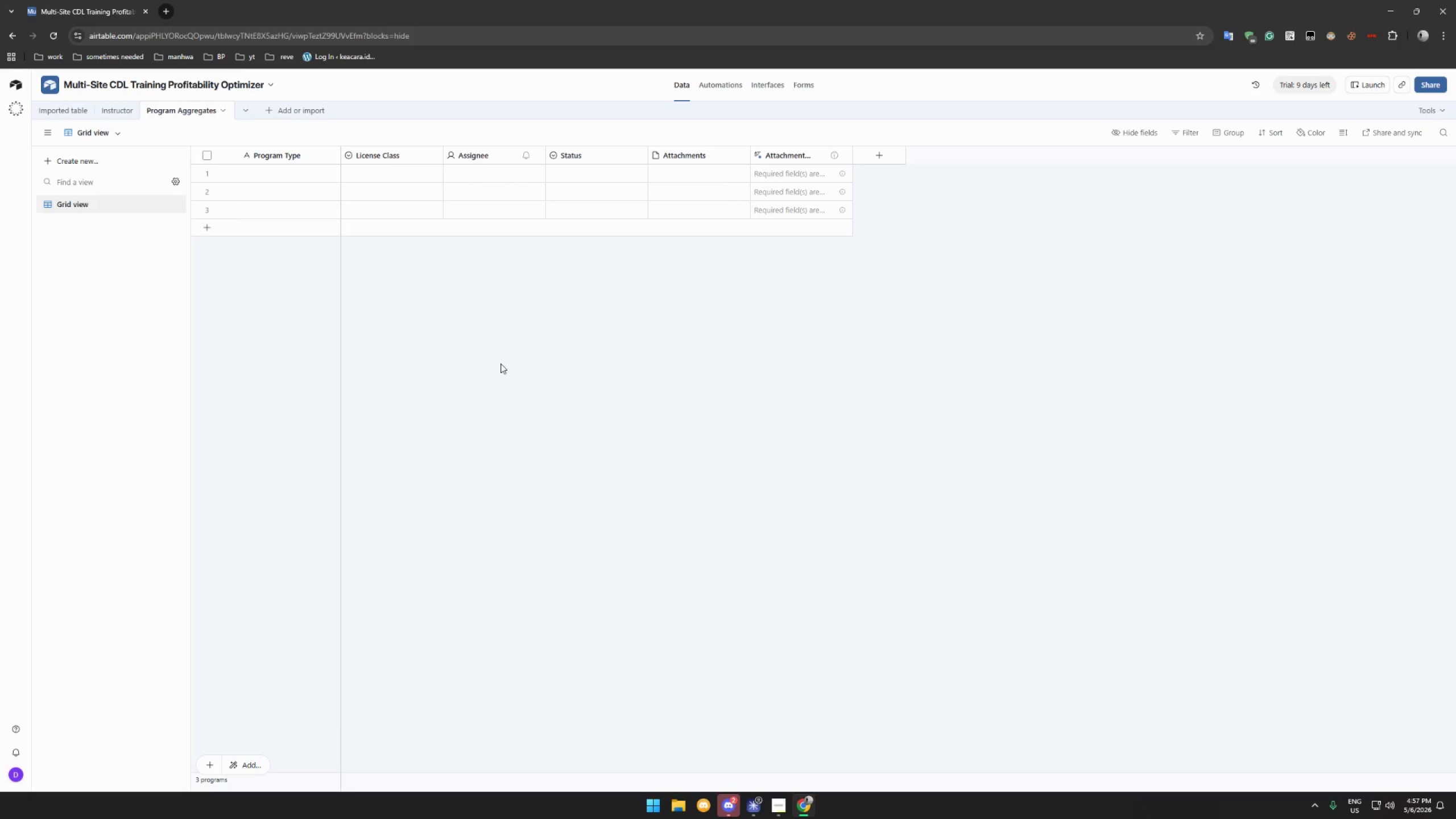 
left_click([266, 168])
 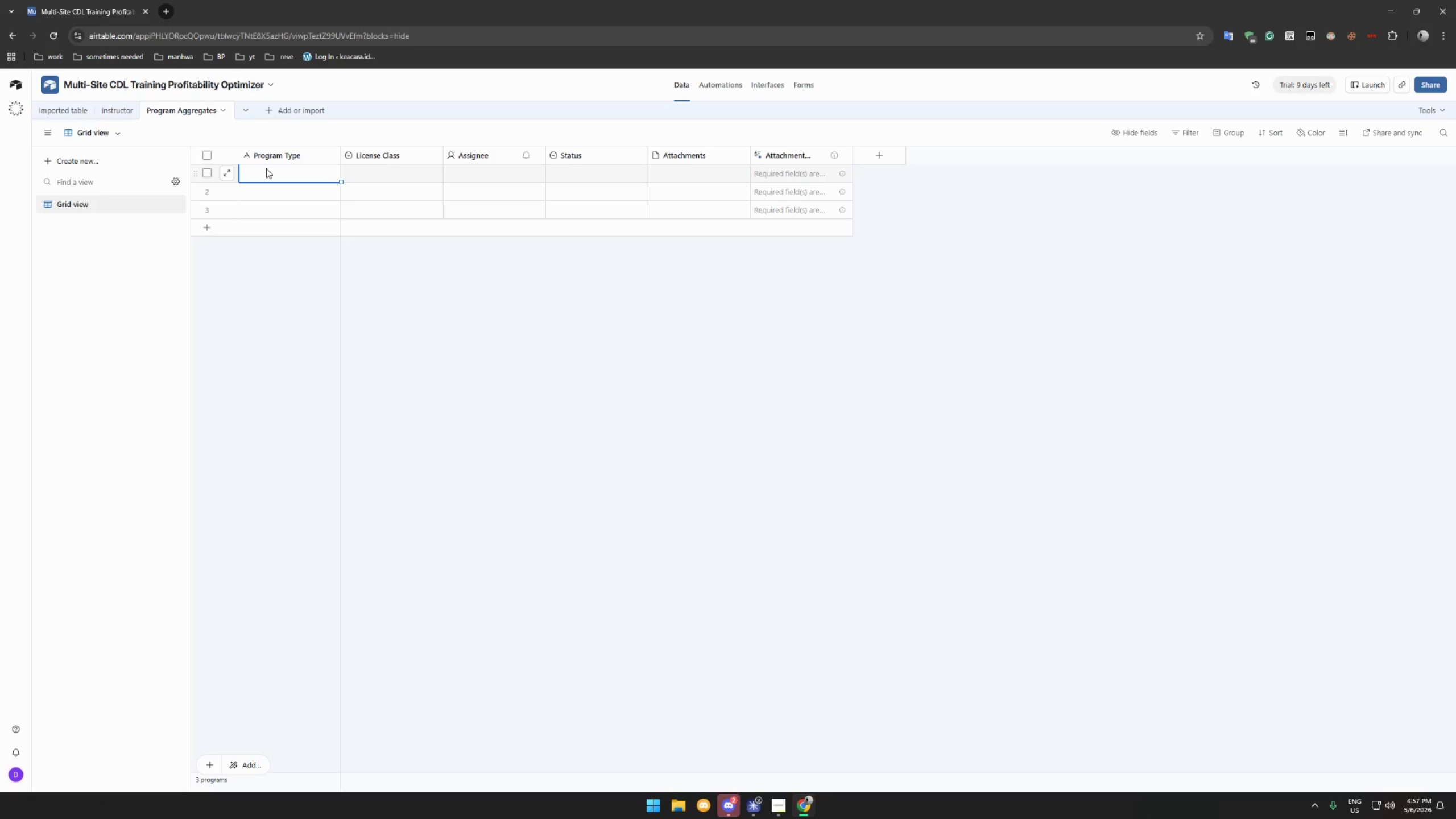 
type(Class A)
 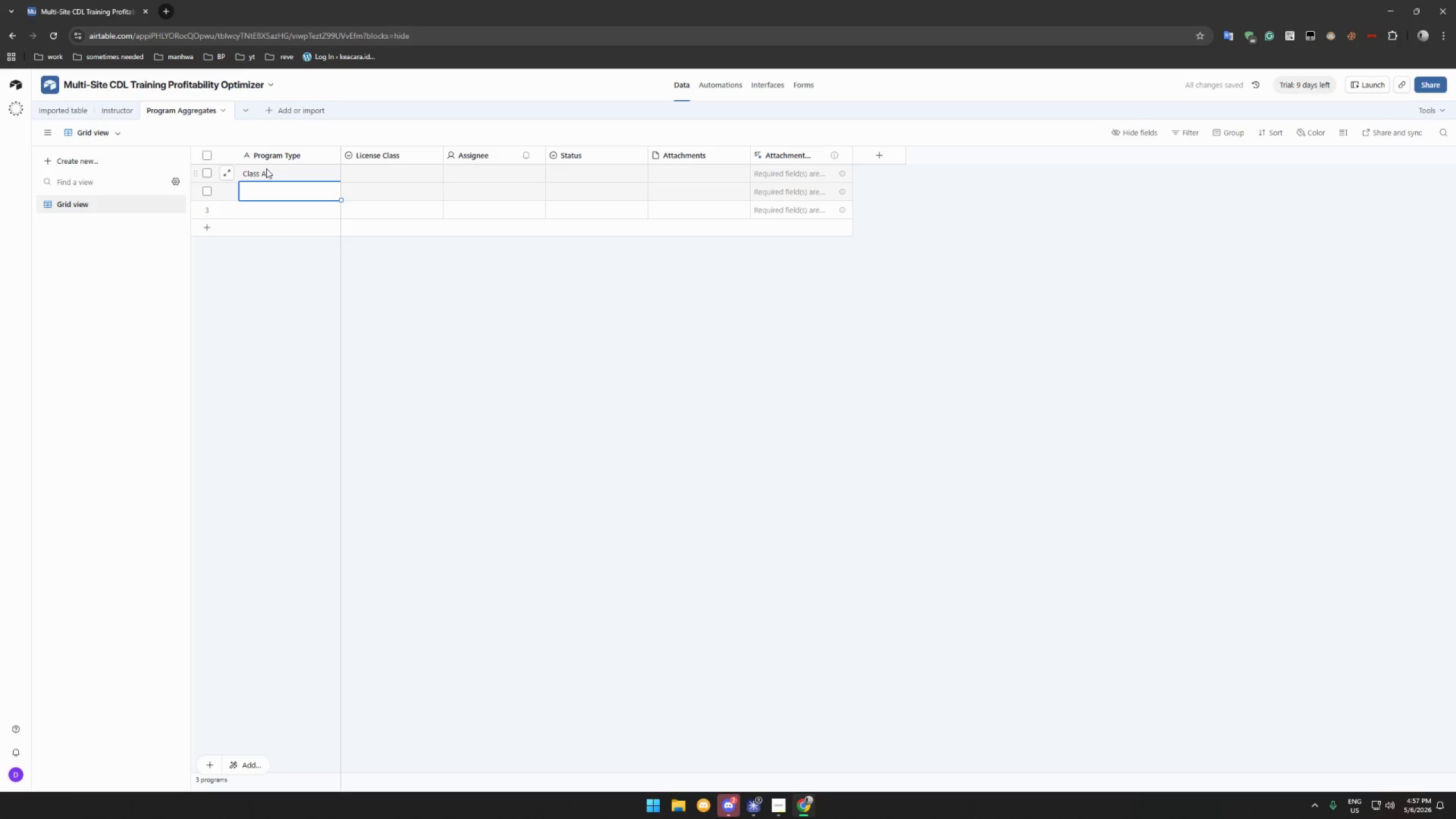 
 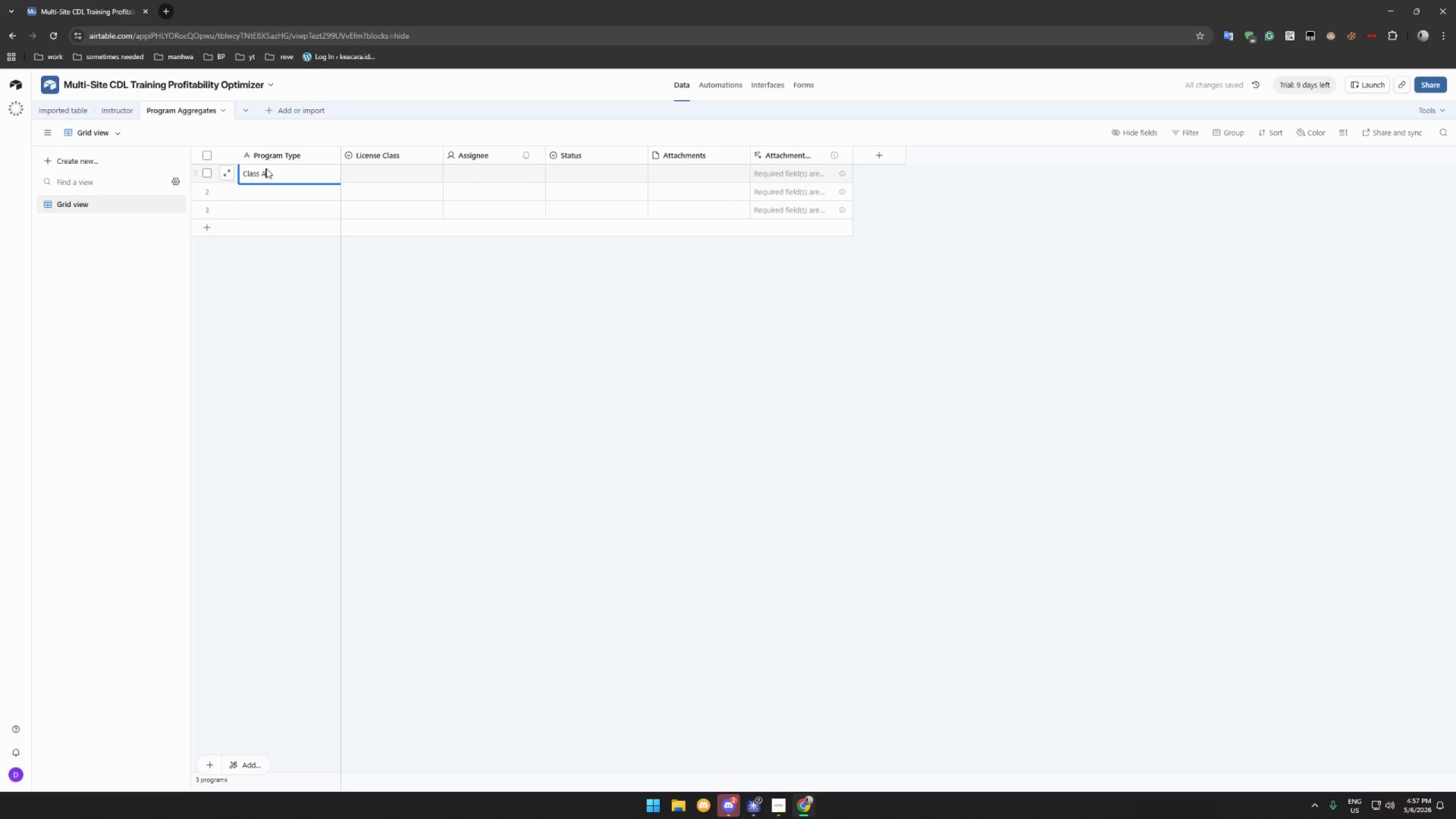 
key(Enter)
 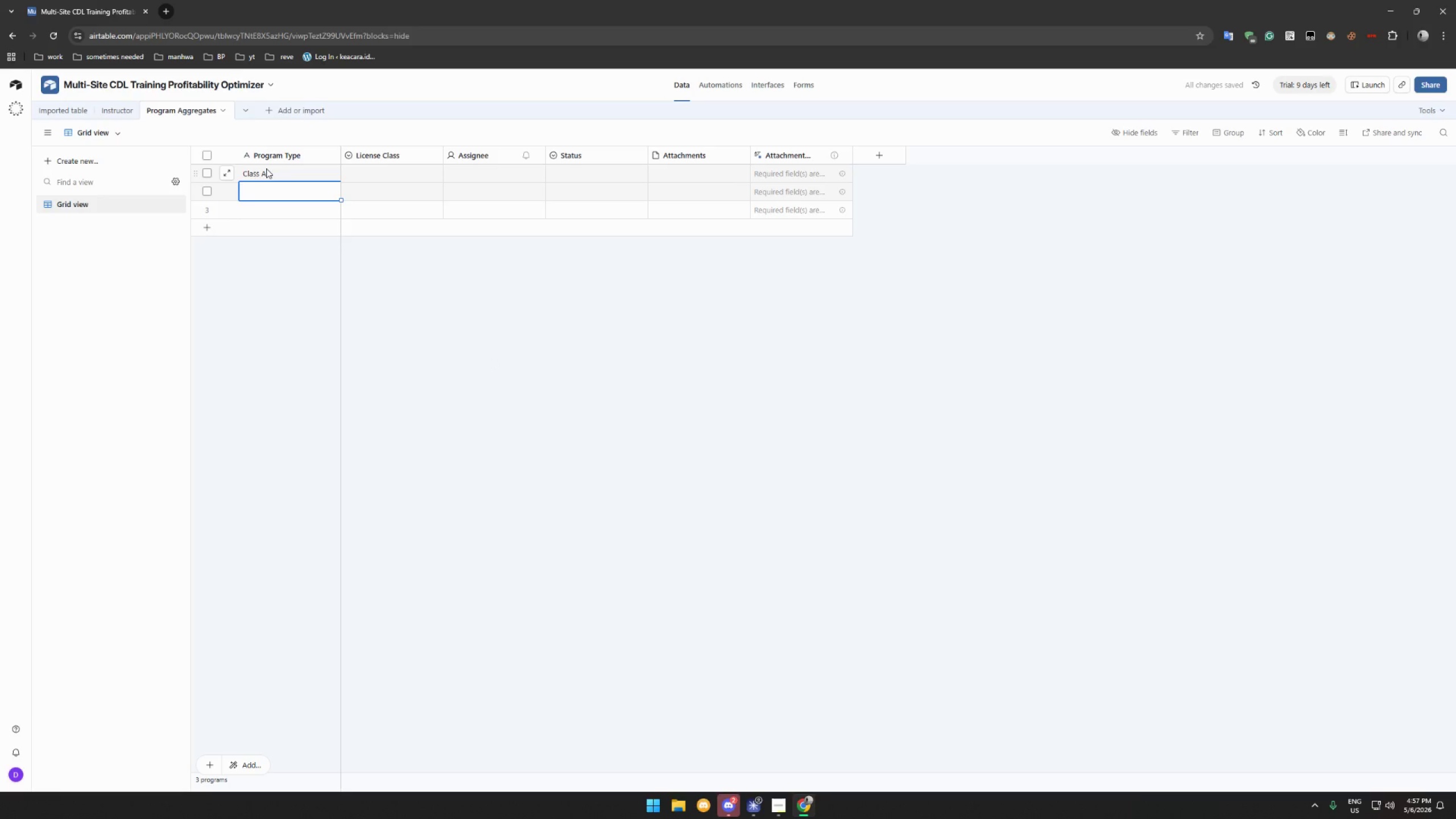 
type(Class B)
 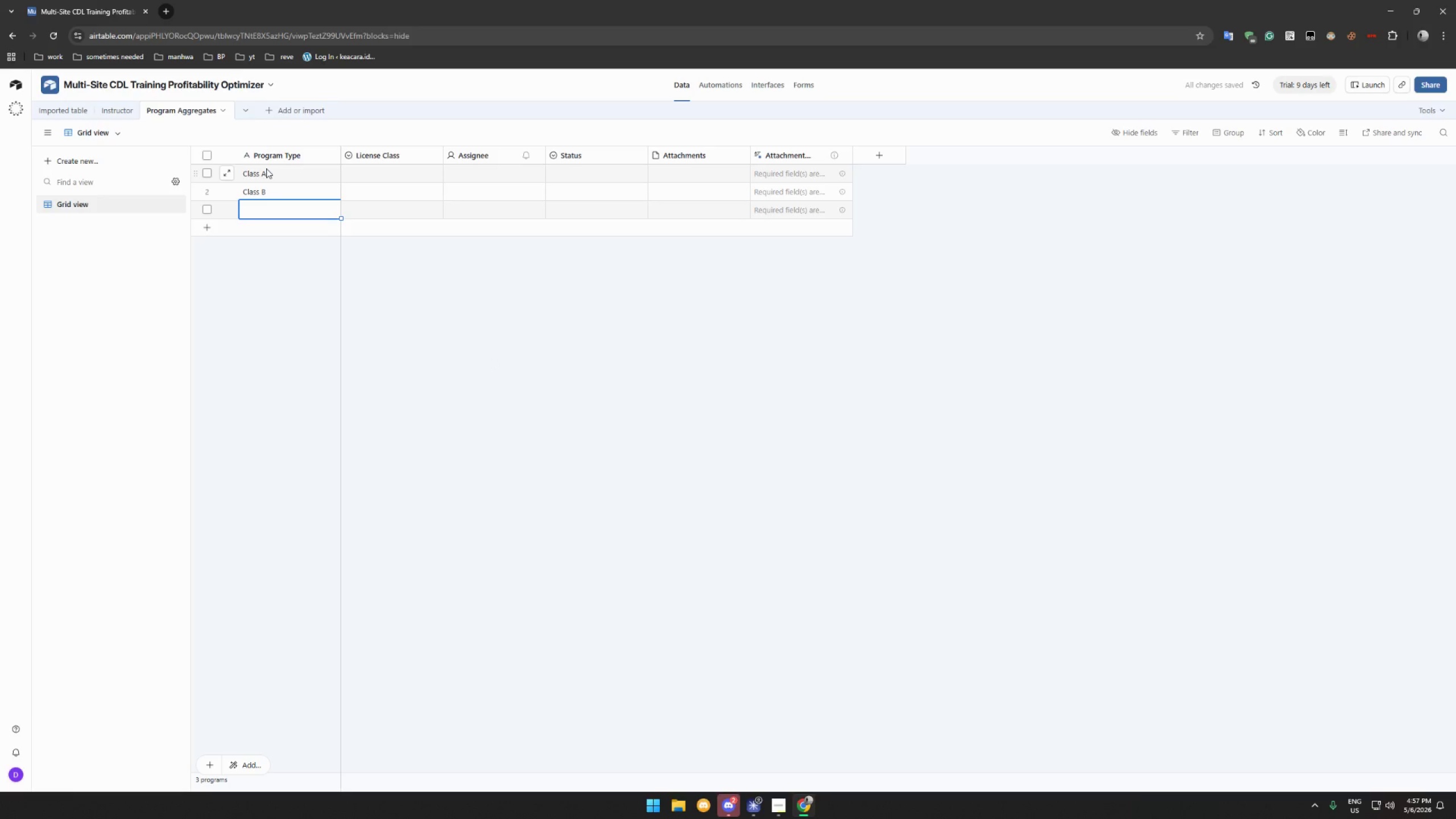 
 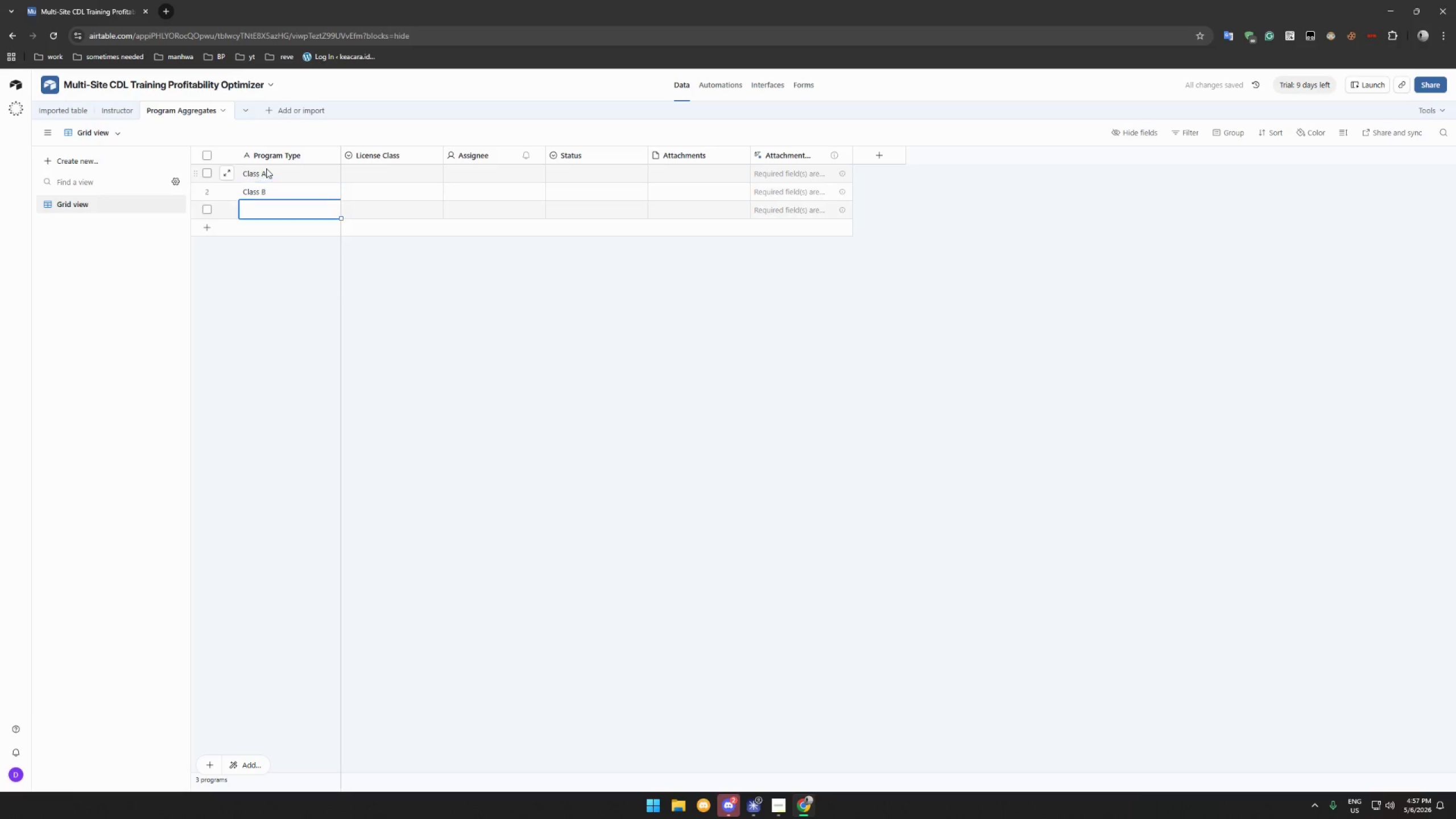 
key(Enter)
 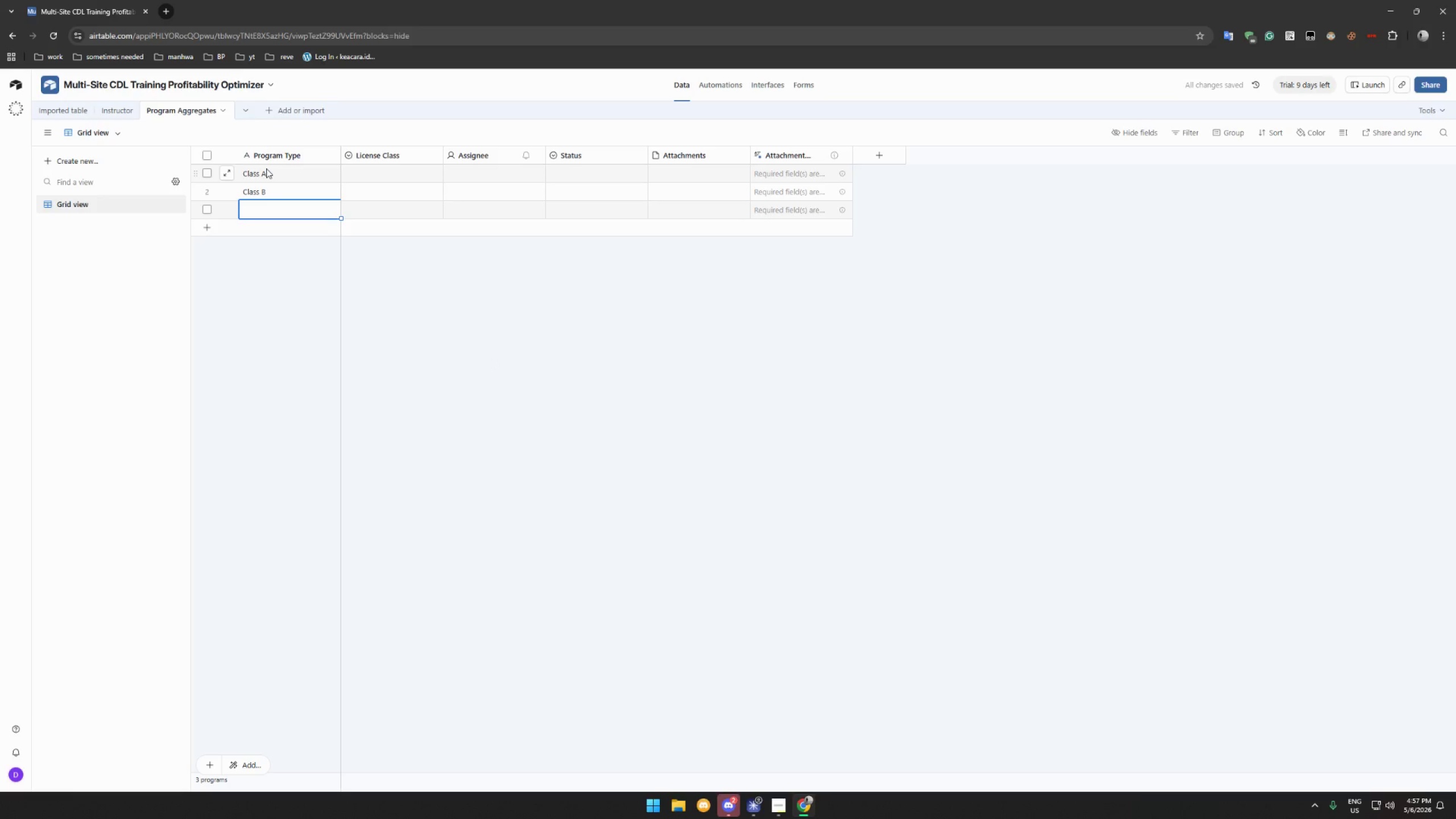 
type(Hazmat)
 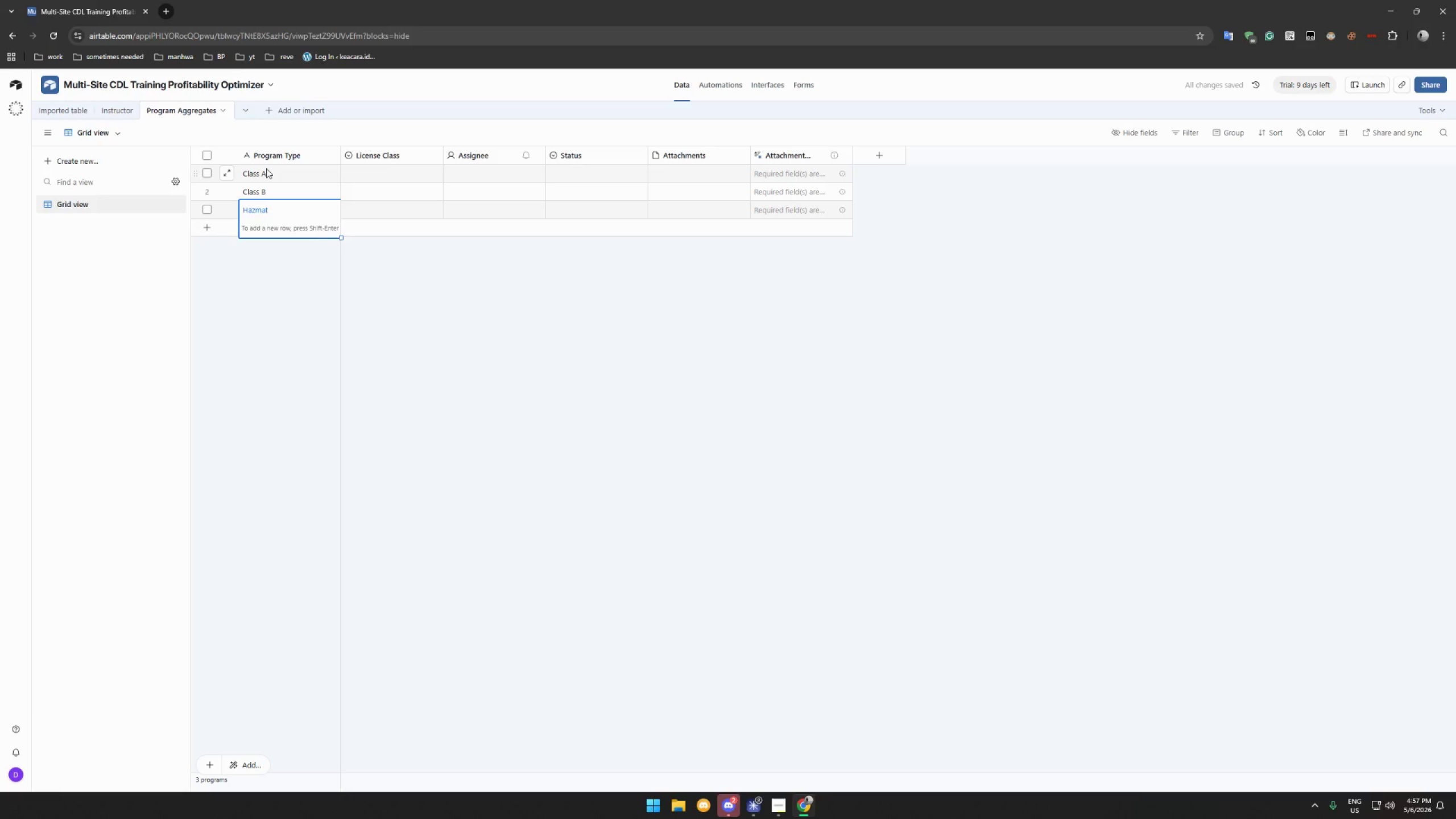 
key(Enter)
 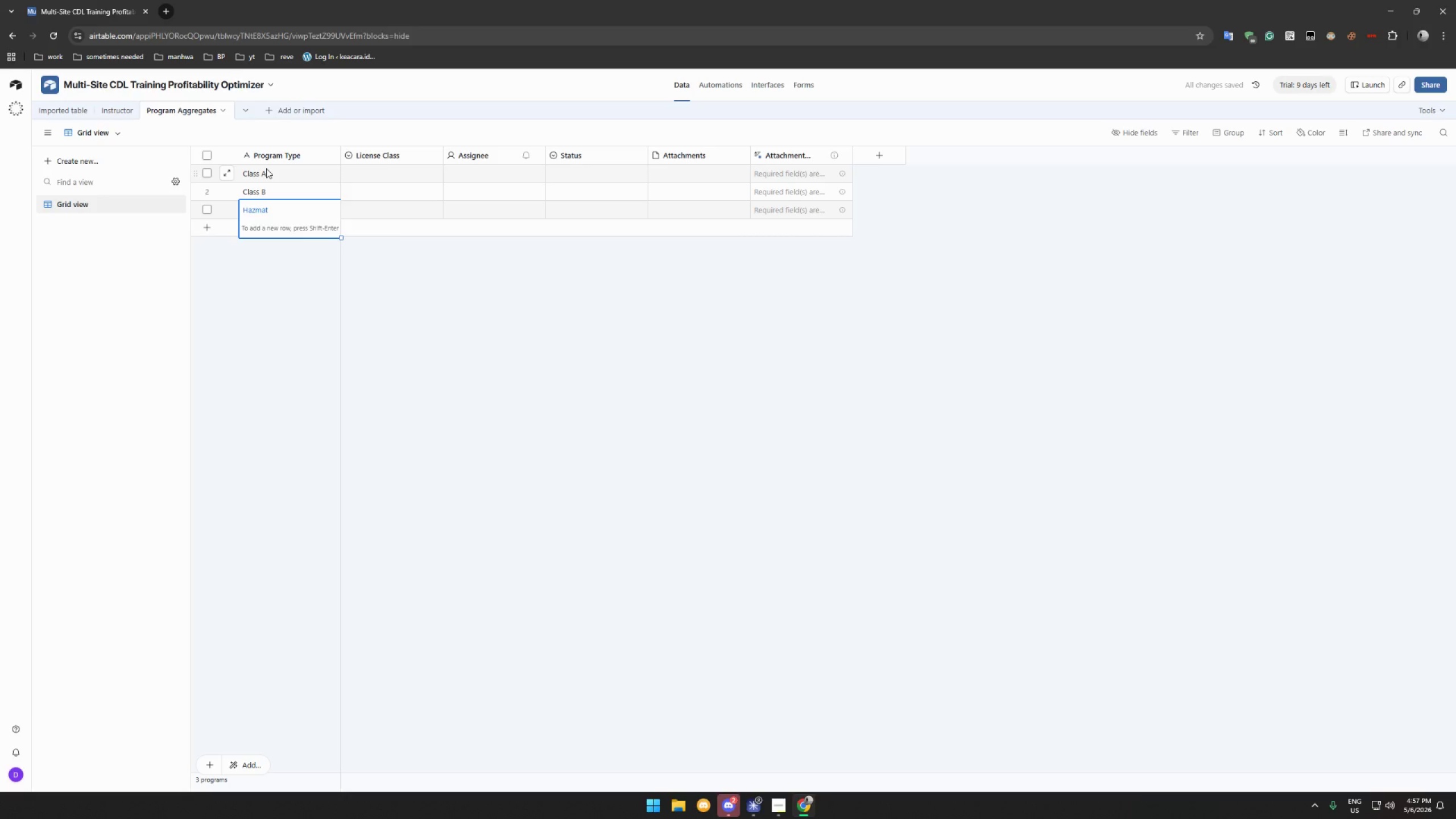 
type(Passenger Bus)
 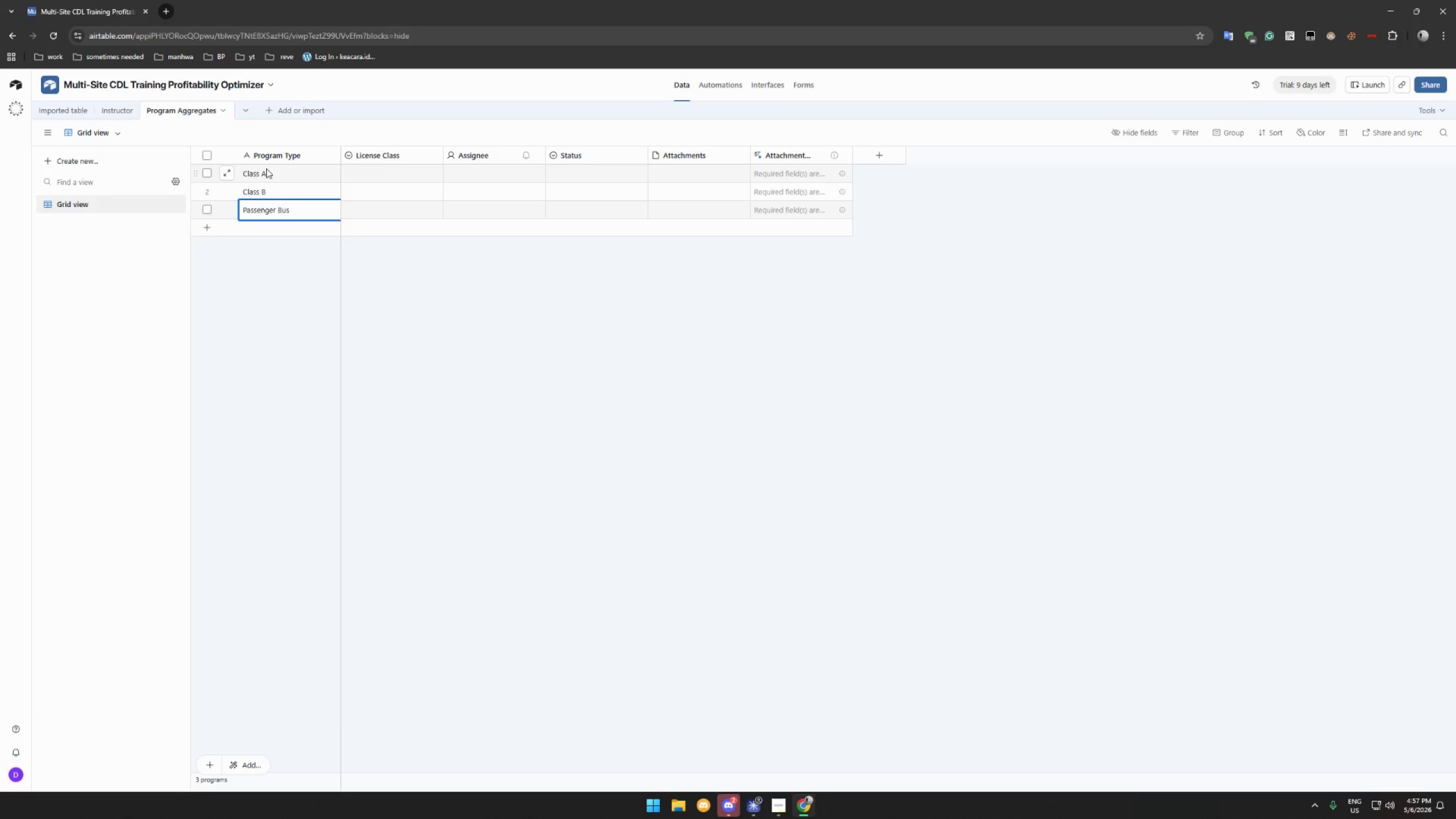 
key(Enter)
 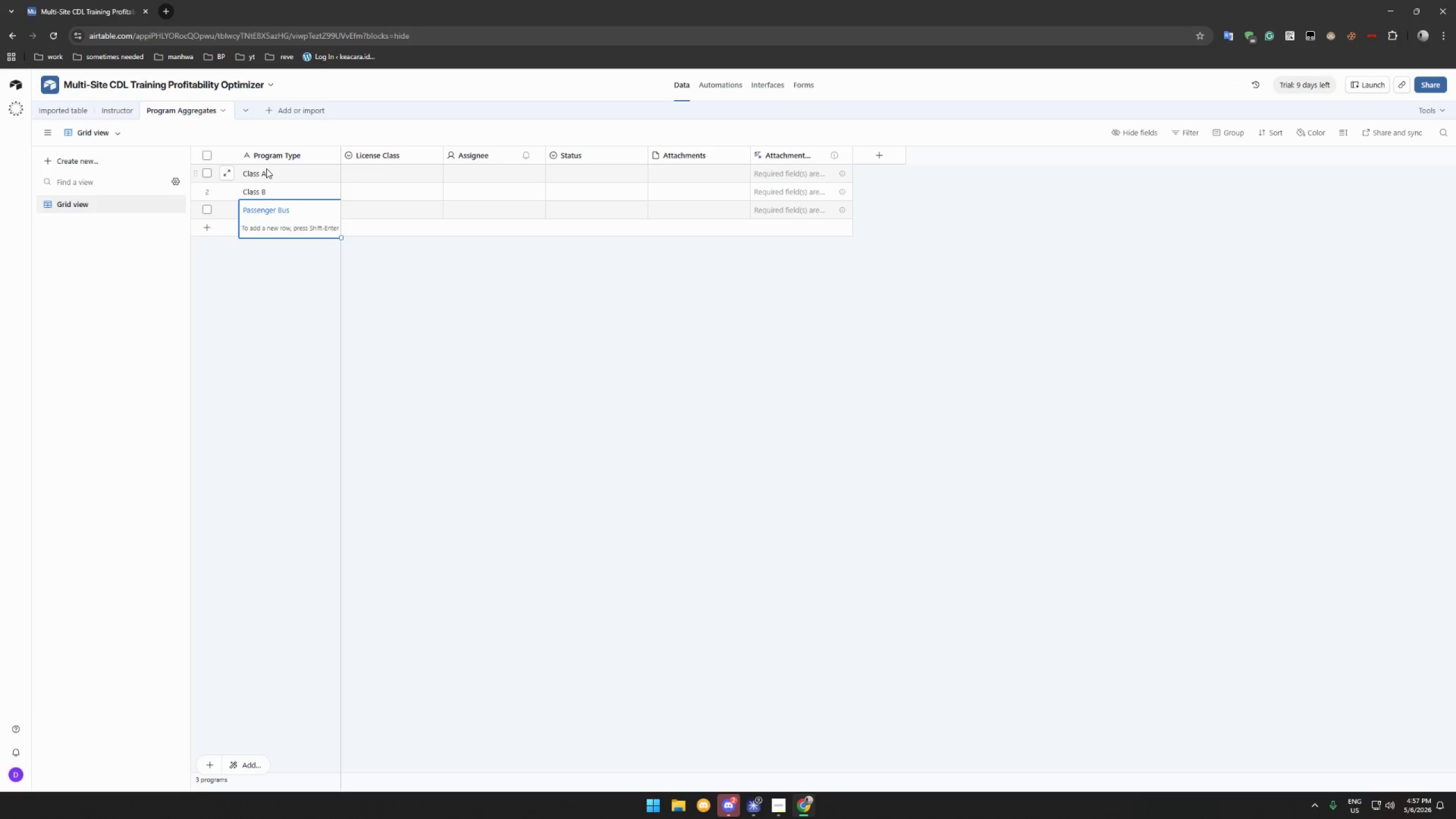 
type(Tanker Endorsement)
 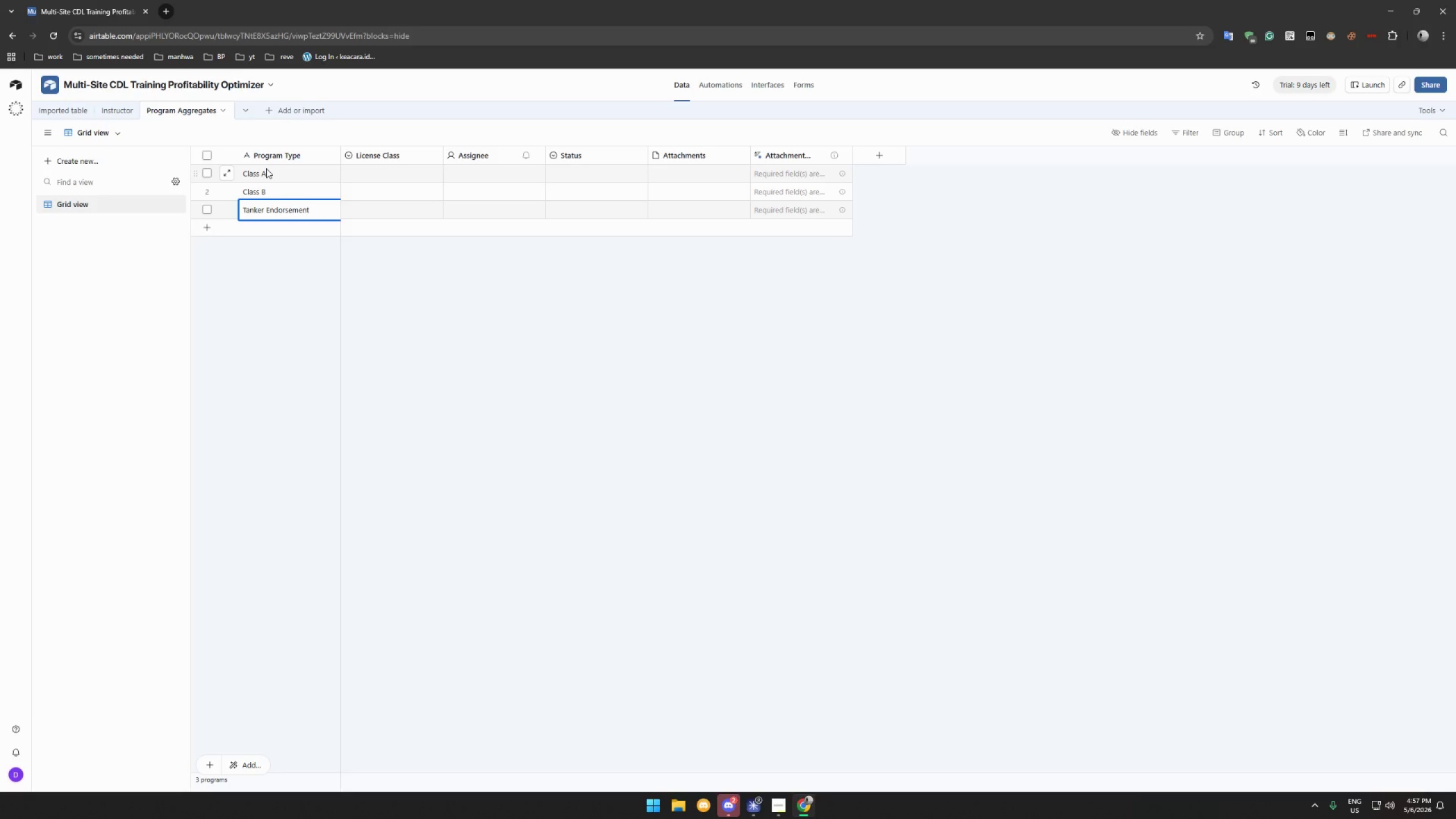 
key(Enter)
 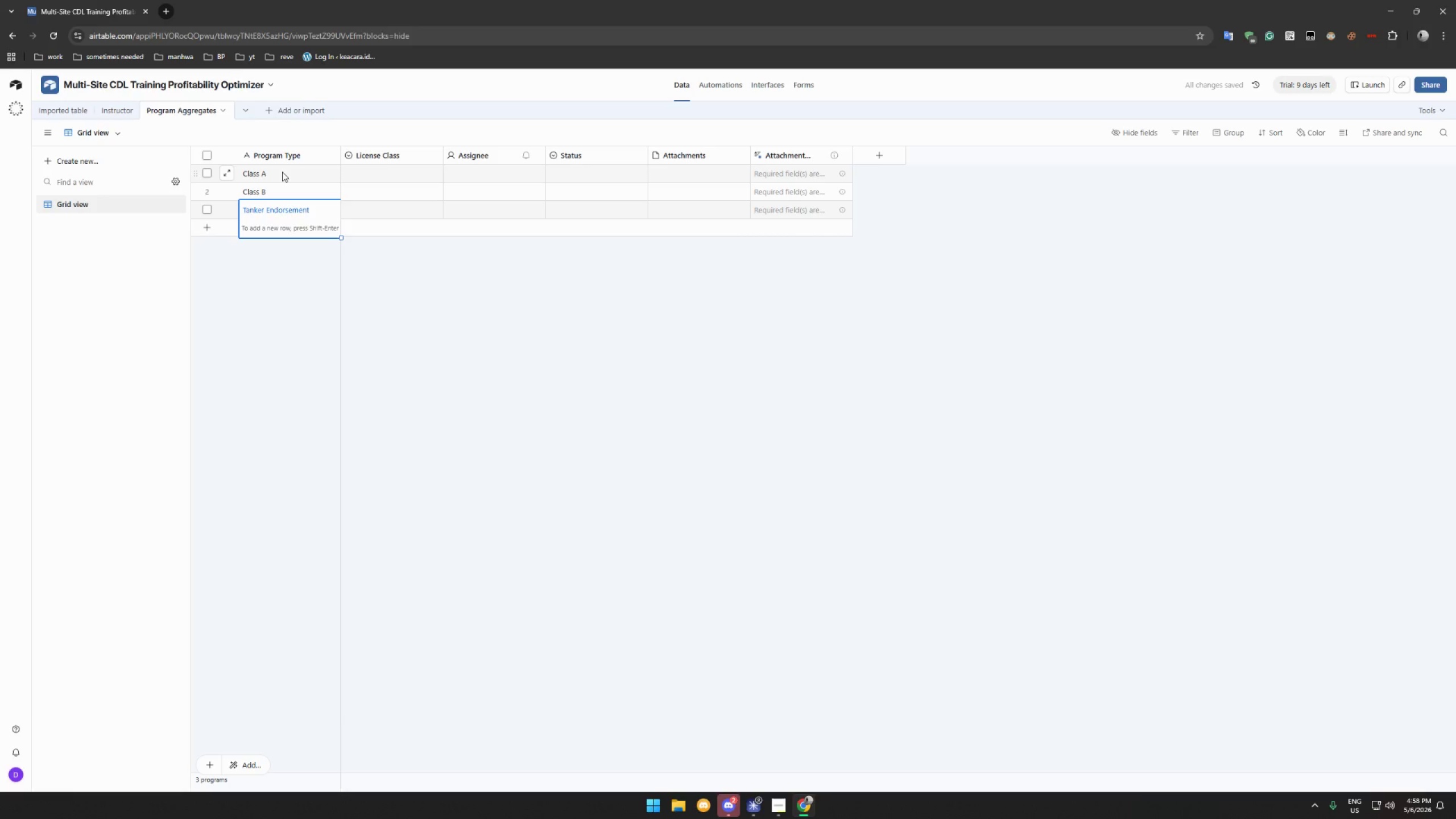 
wait(7.23)
 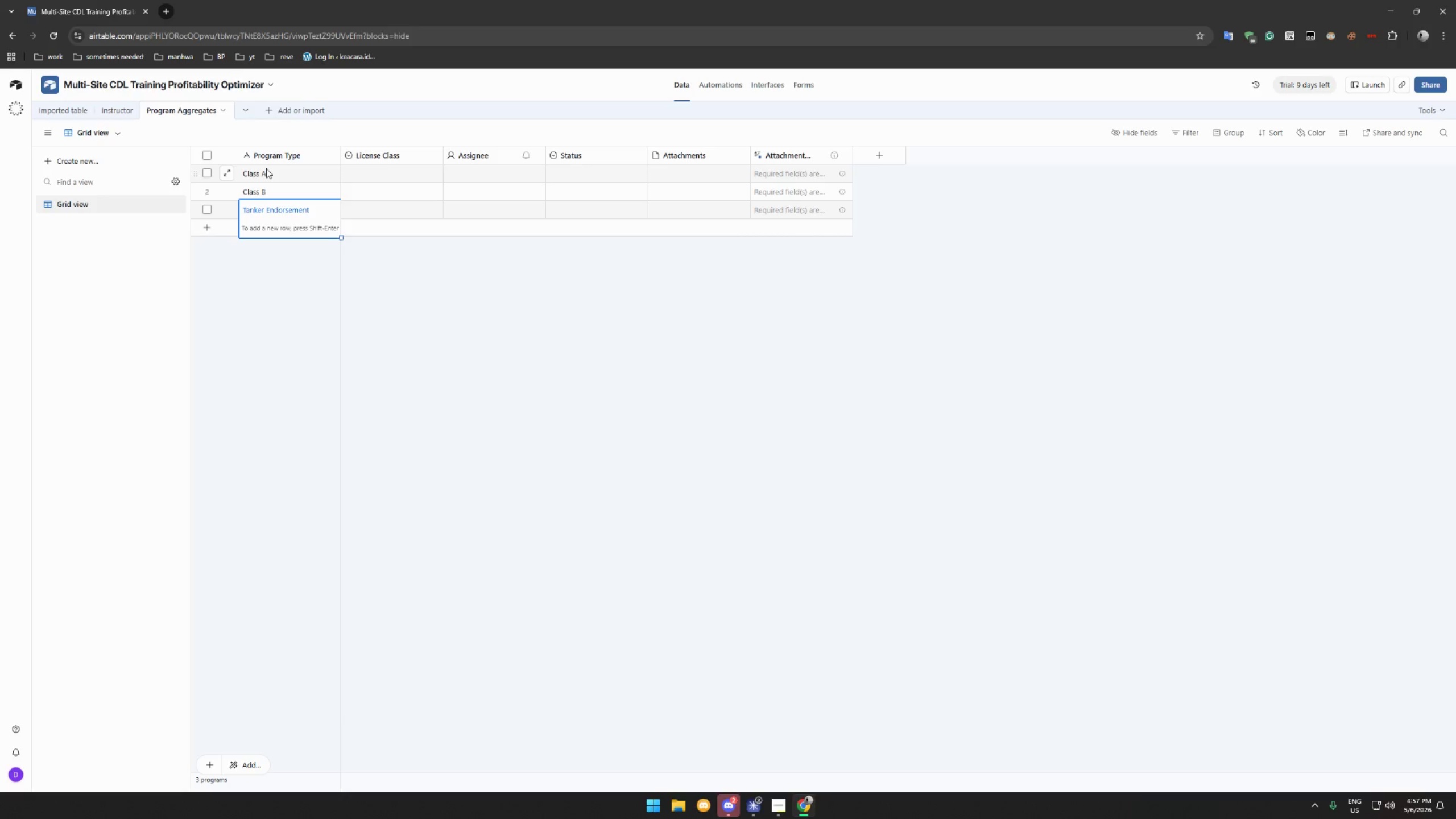 
left_click([344, 343])
 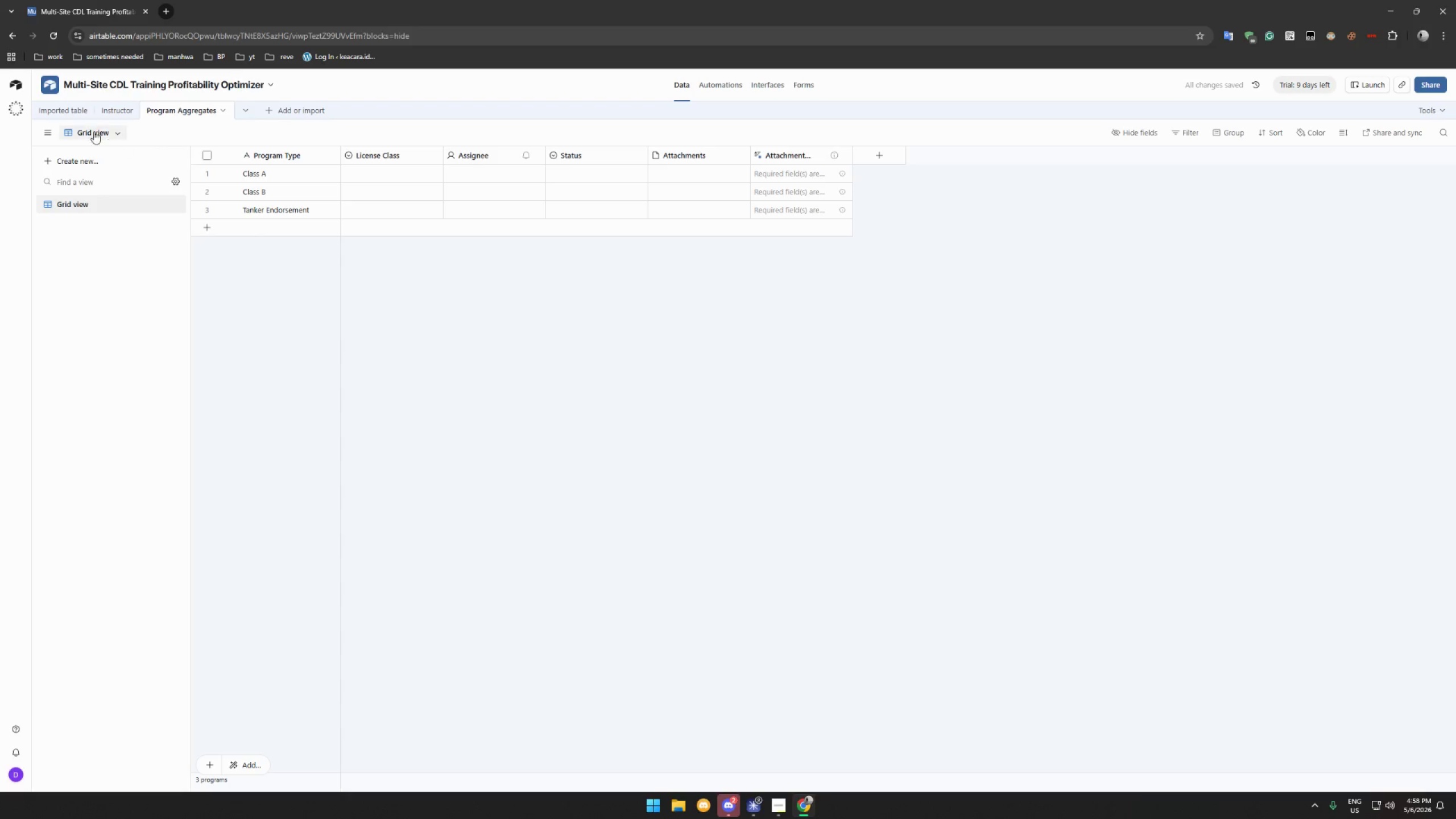 
left_click([72, 110])
 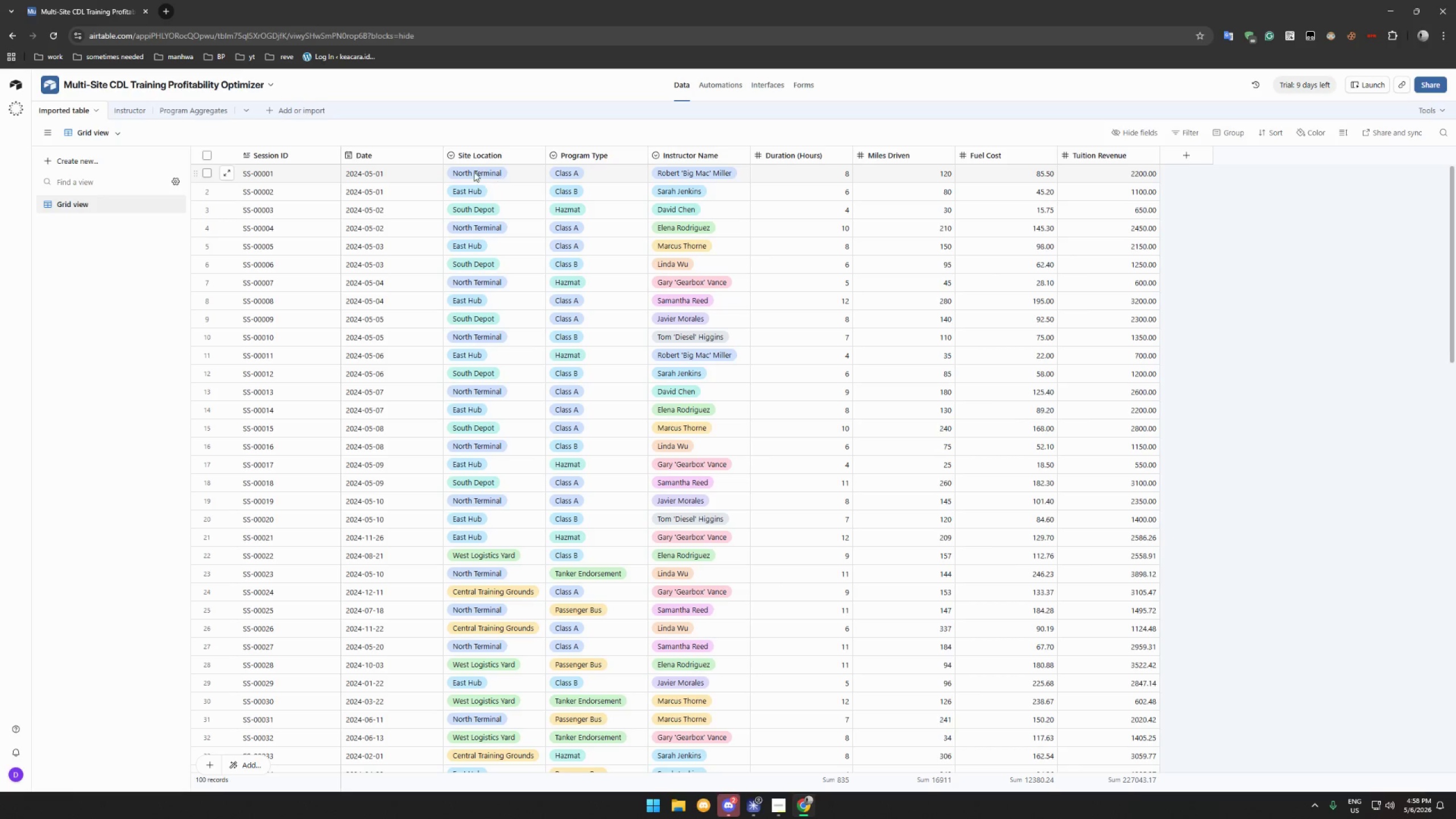 
scroll: coordinate [862, 238], scroll_direction: up, amount: 6.0
 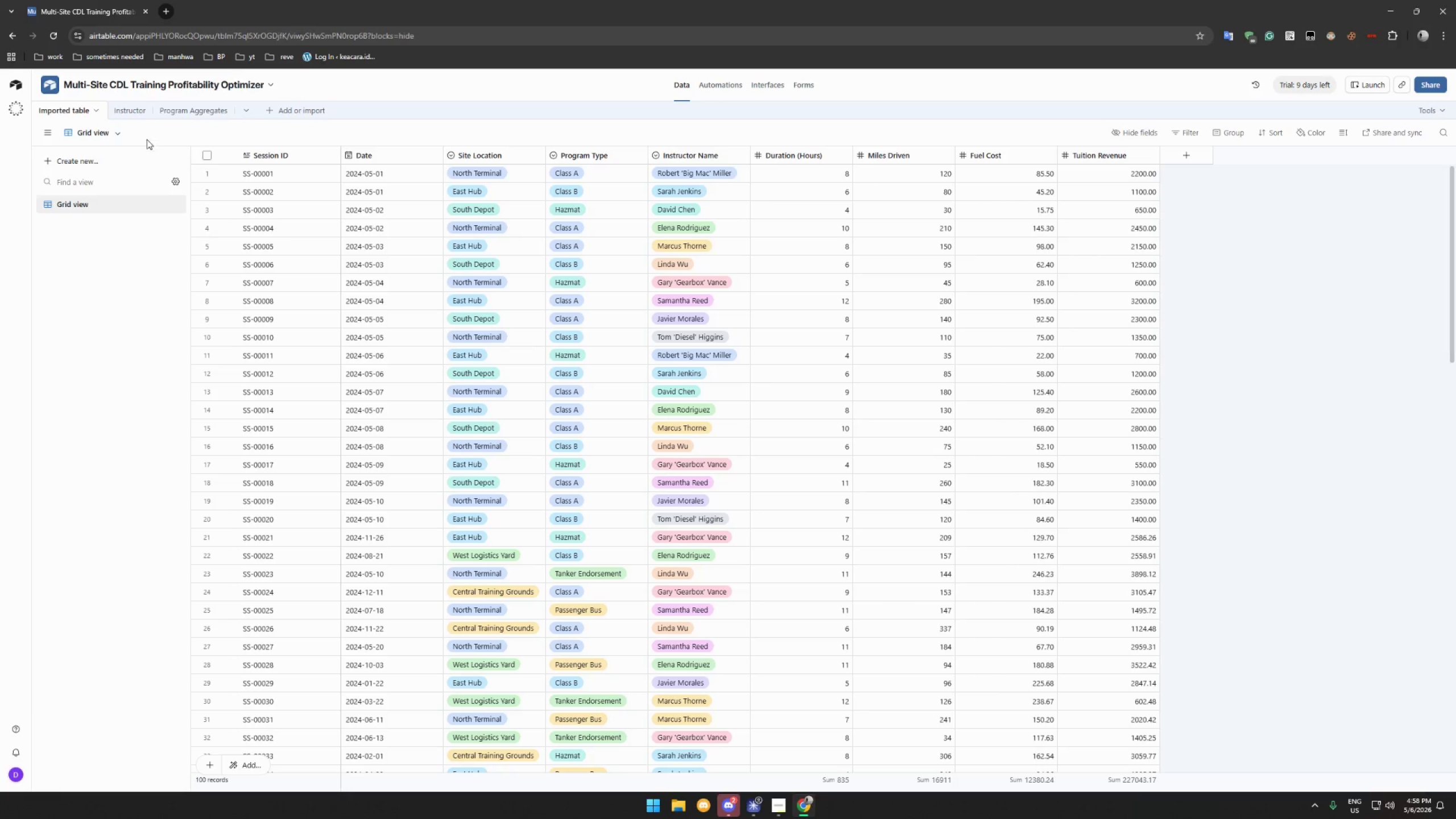 
left_click([124, 112])
 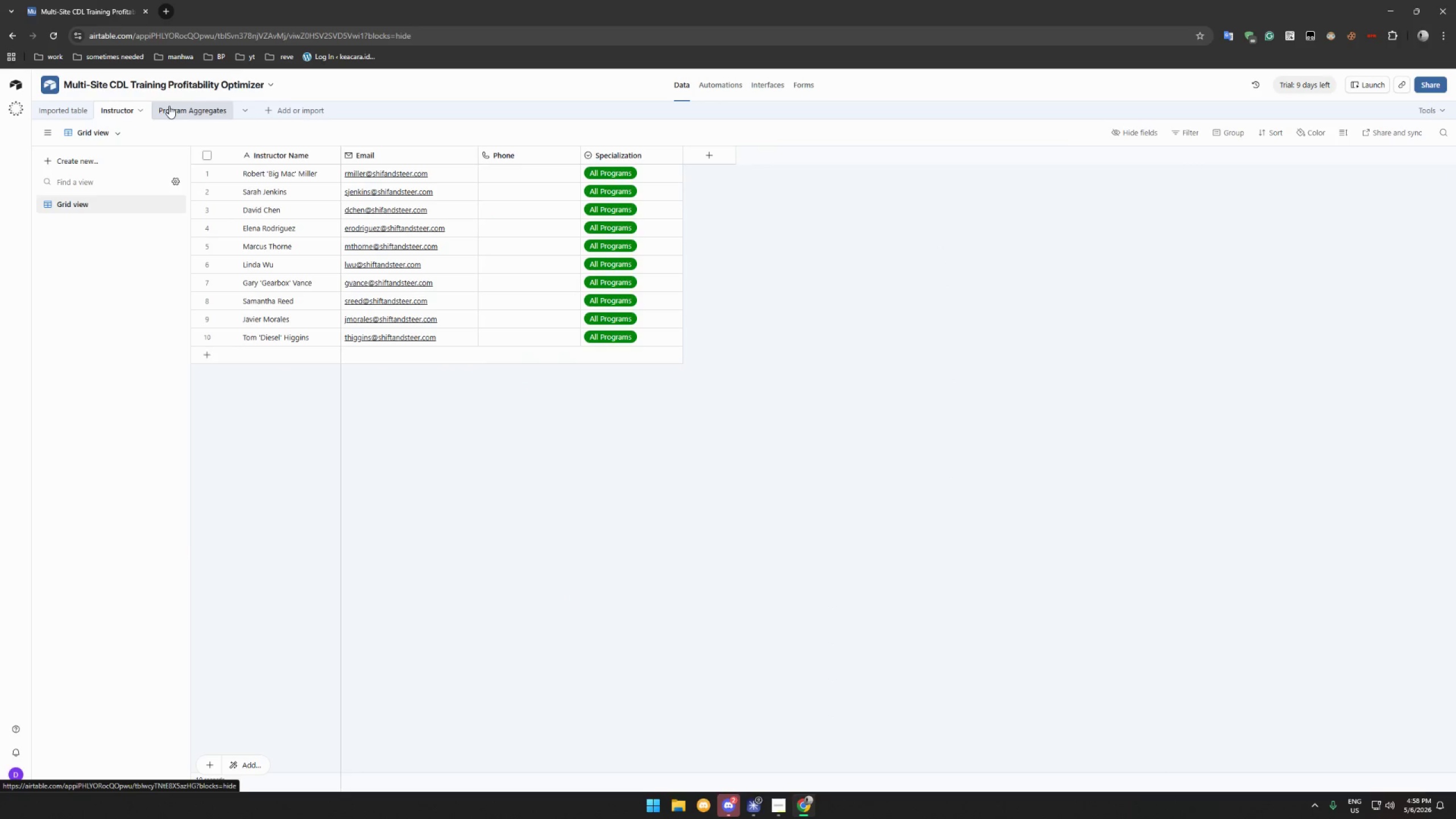 
left_click([169, 106])
 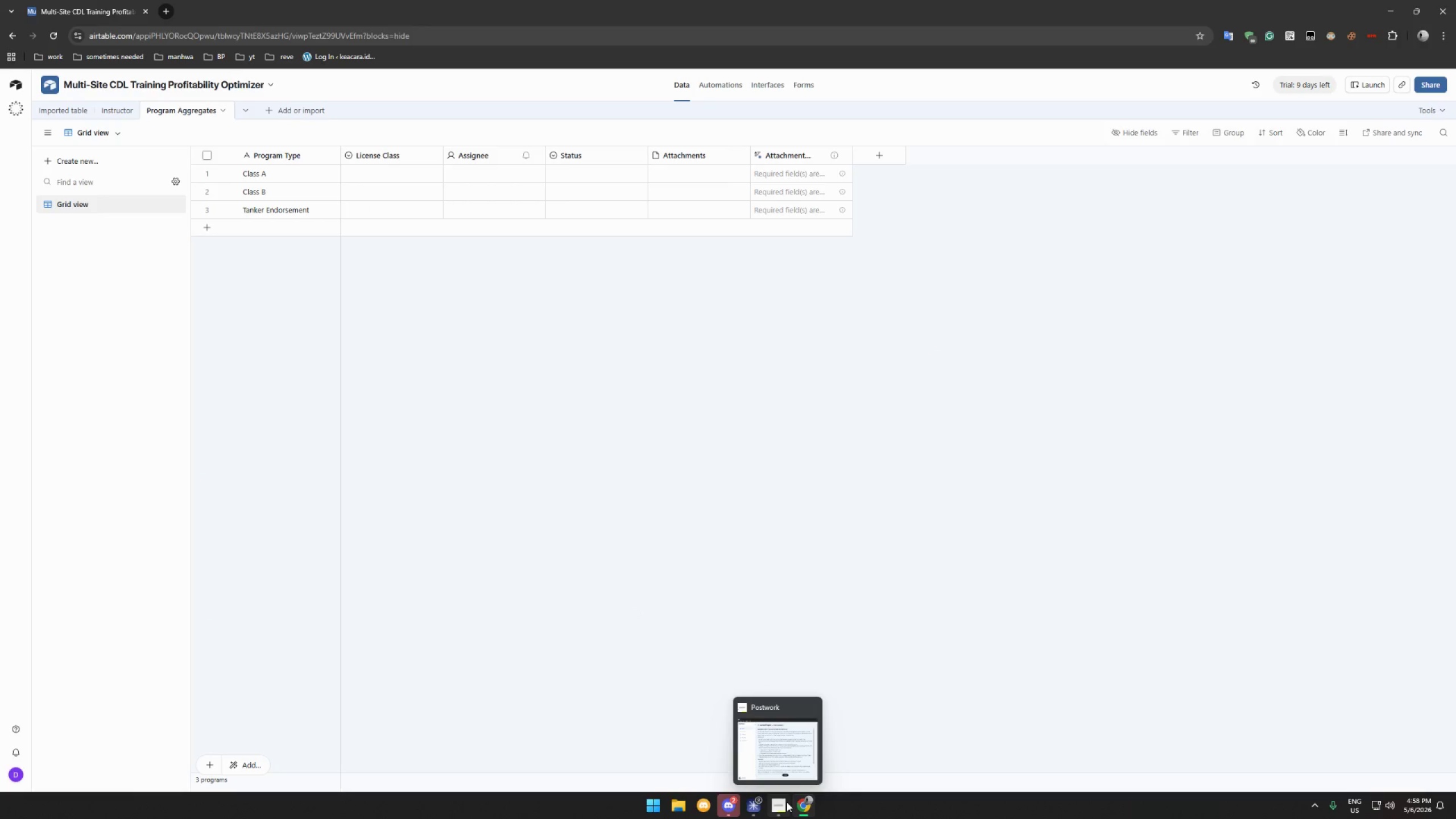 
left_click([783, 803])